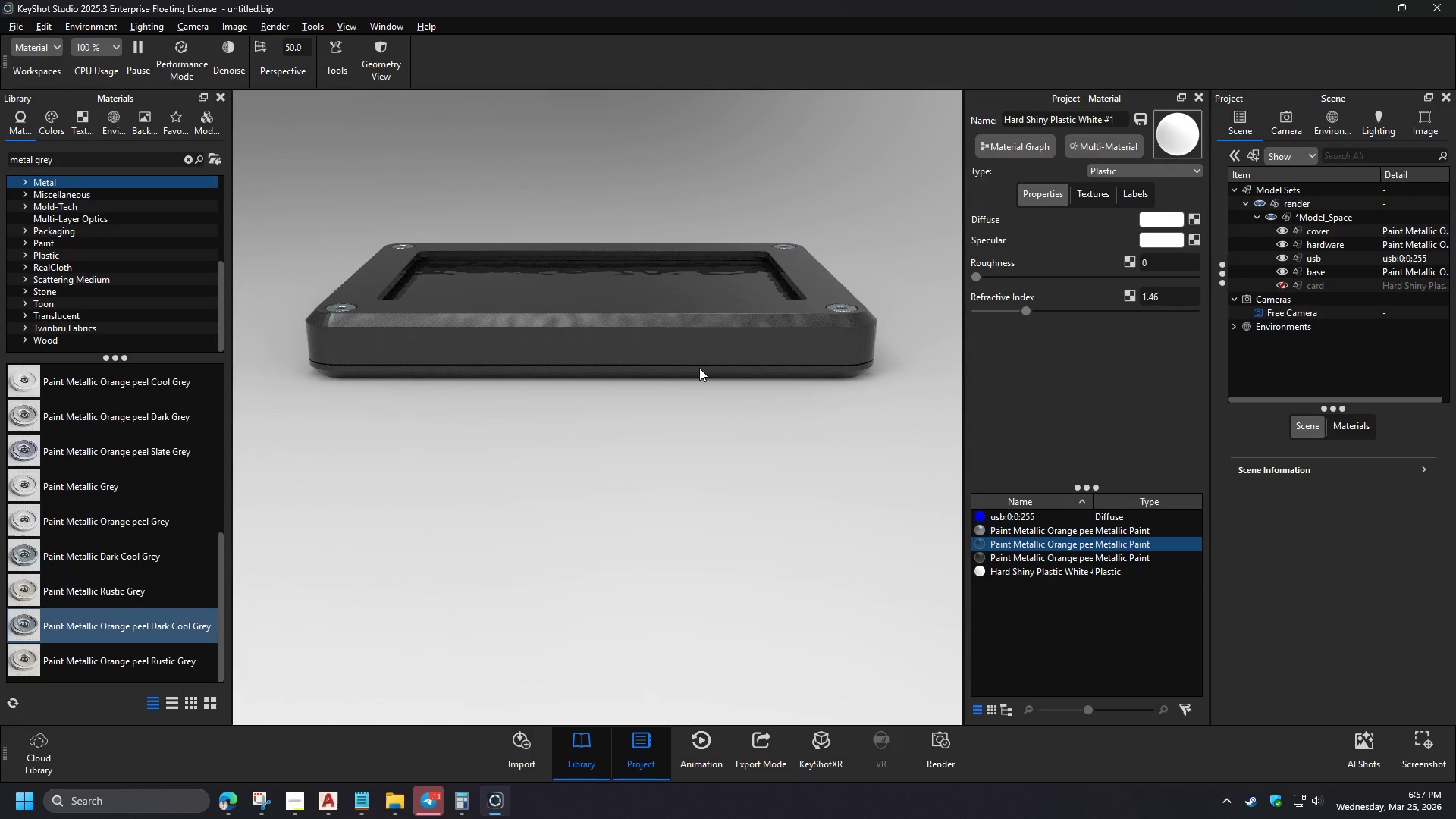 
left_click_drag(start_coordinate=[509, 410], to_coordinate=[589, 452])
 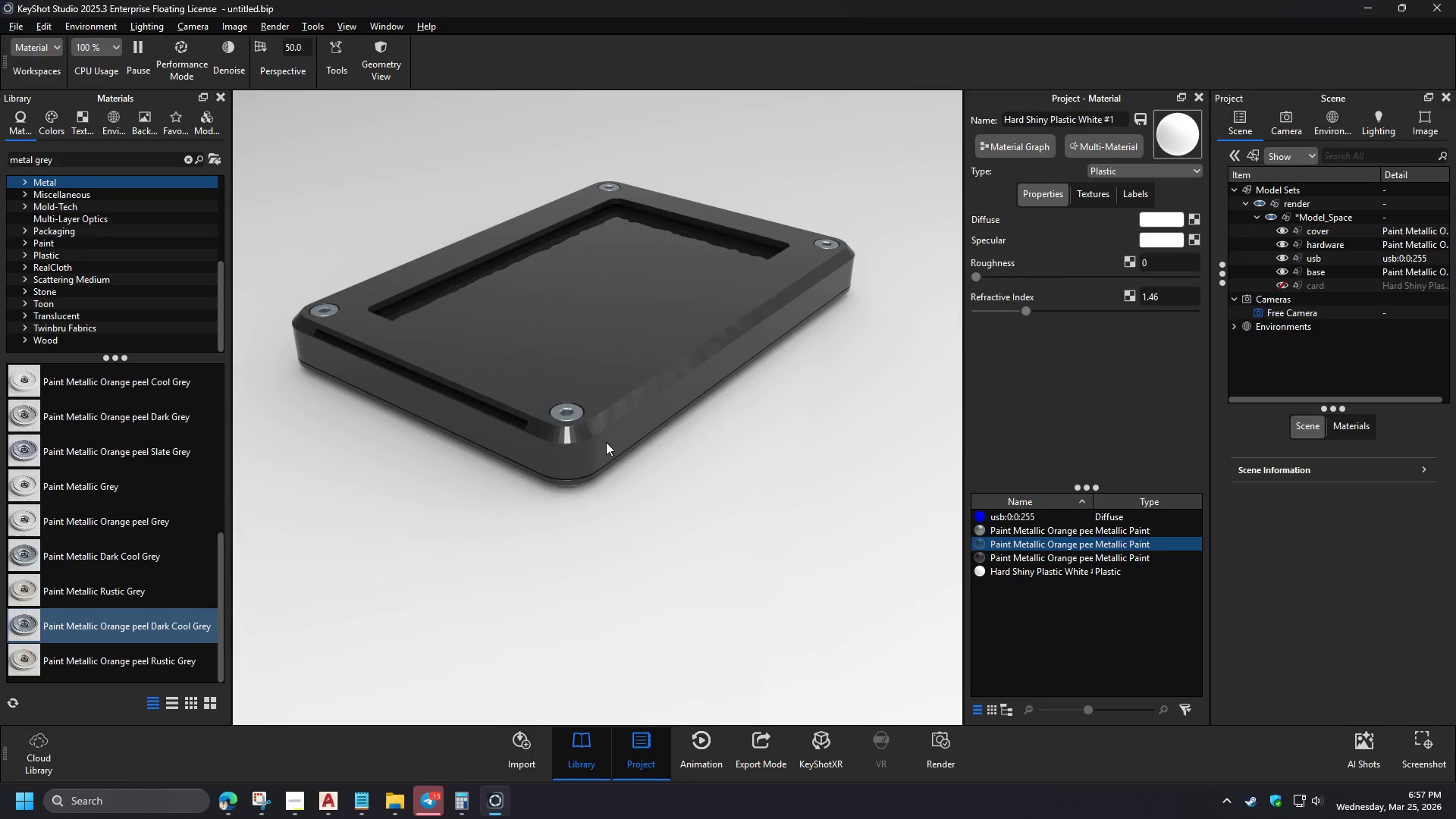 
wait(5.36)
 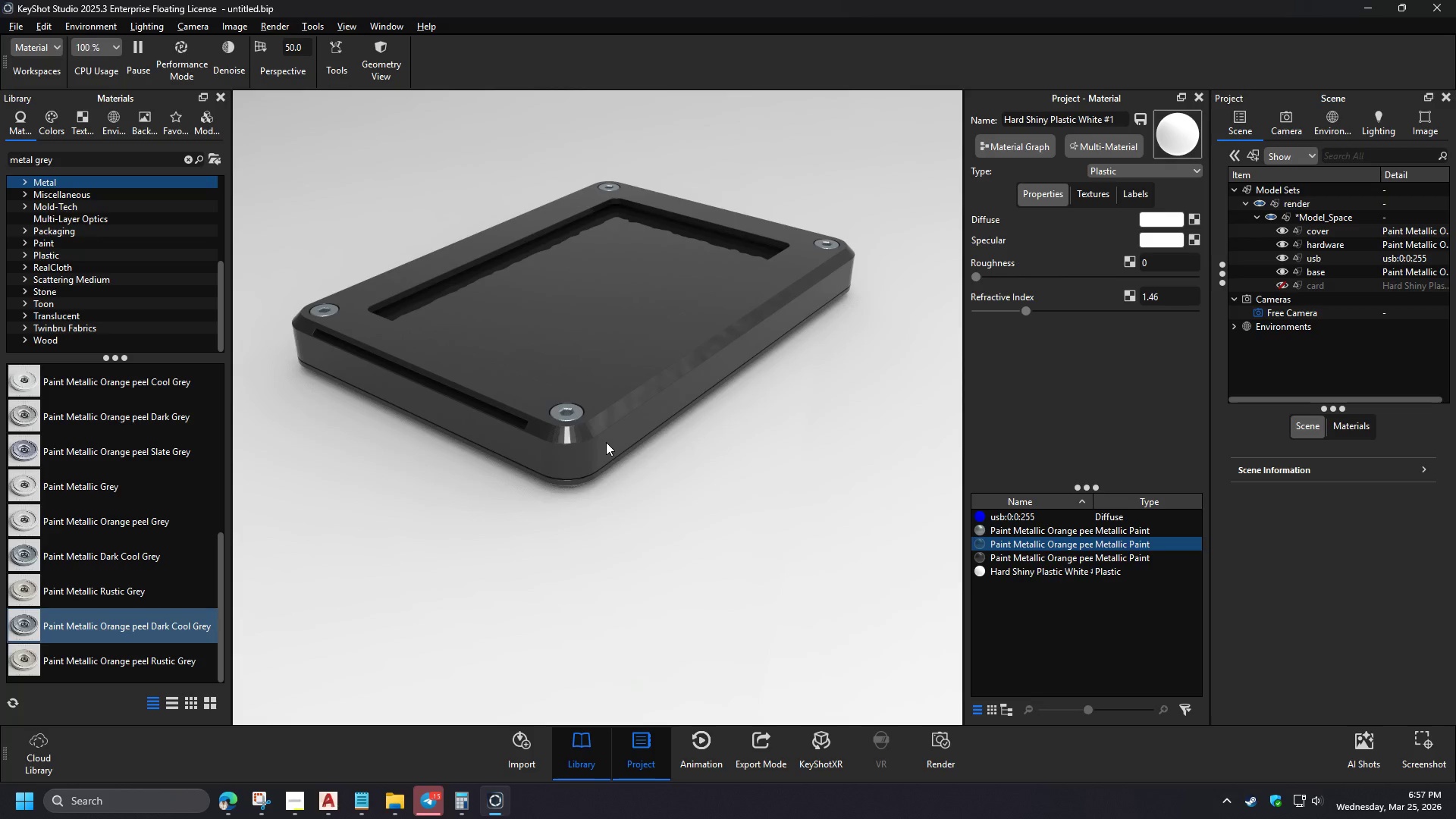 
left_click_drag(start_coordinate=[498, 501], to_coordinate=[190, 436])
 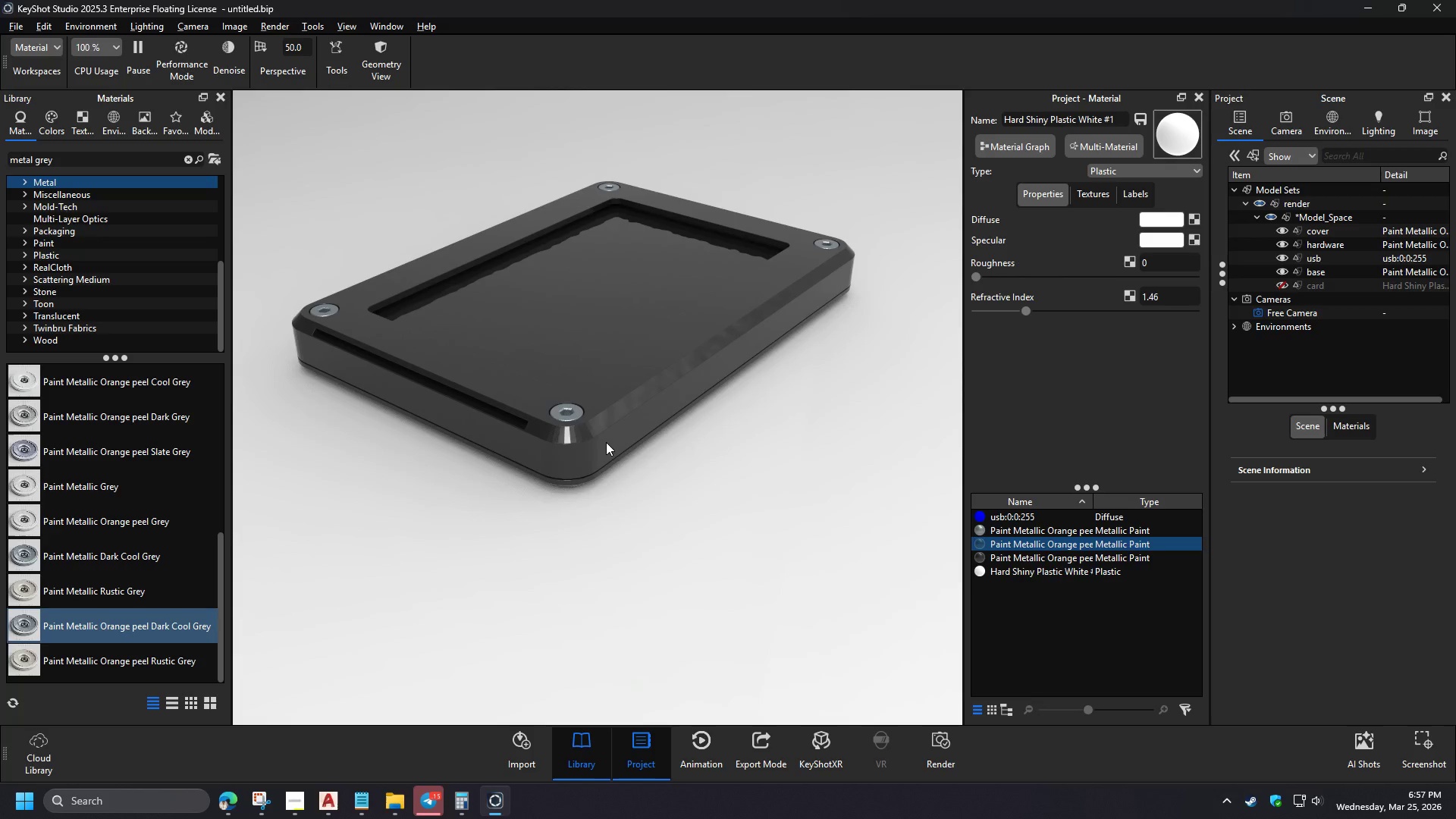 
left_click_drag(start_coordinate=[741, 435], to_coordinate=[791, 468])
 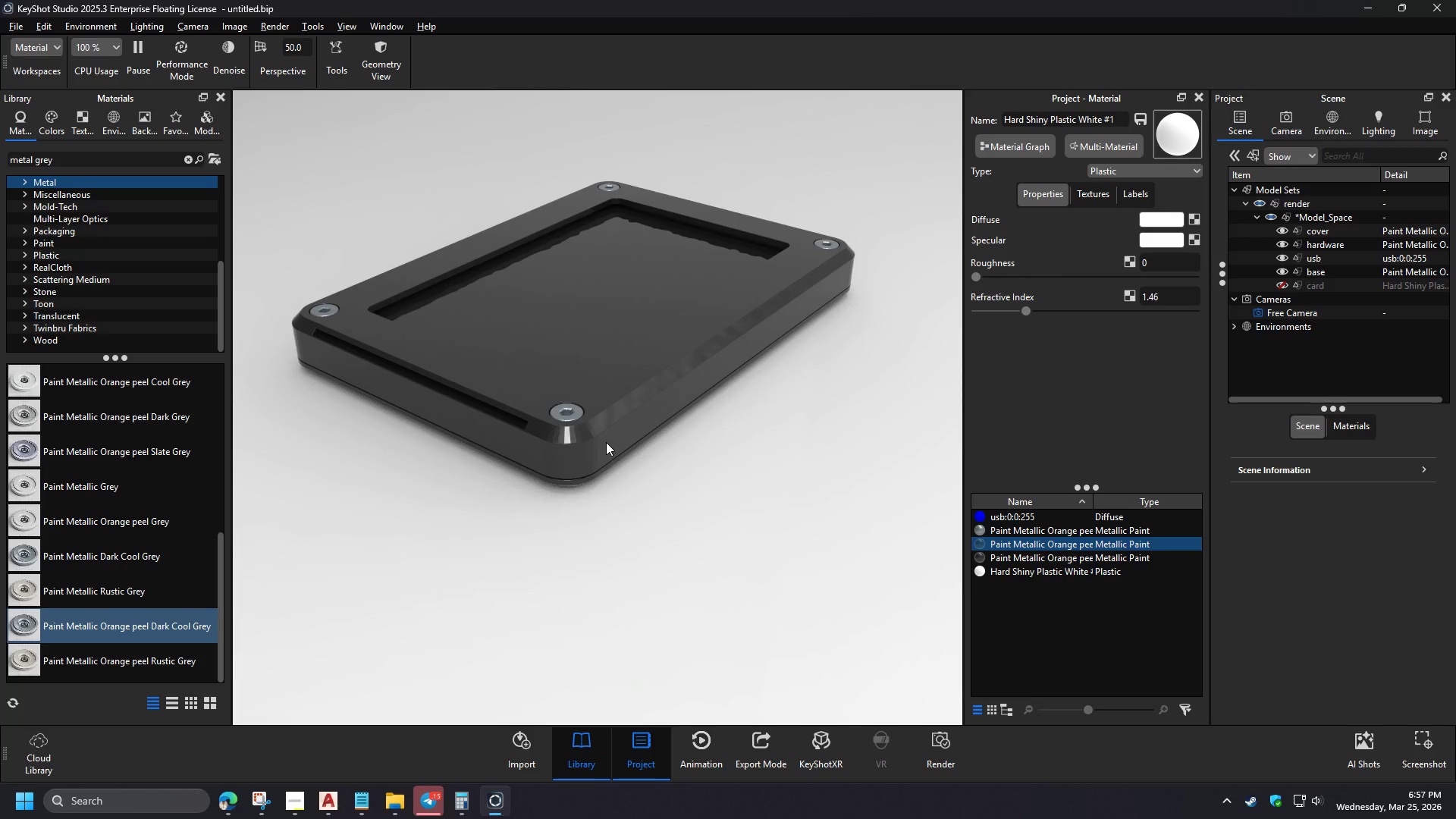 
left_click_drag(start_coordinate=[438, 444], to_coordinate=[743, 438])
 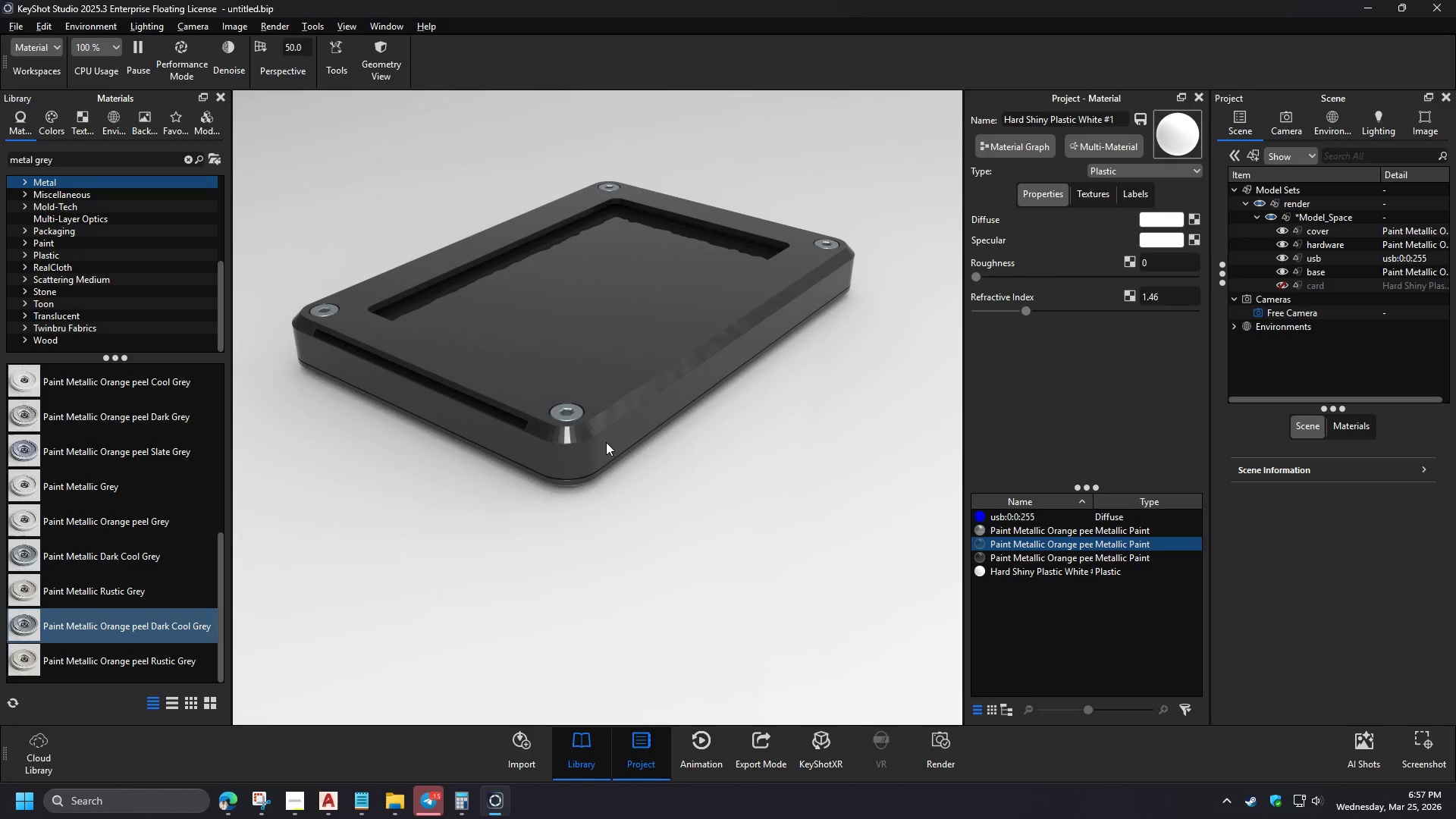 
left_click_drag(start_coordinate=[518, 459], to_coordinate=[618, 406])
 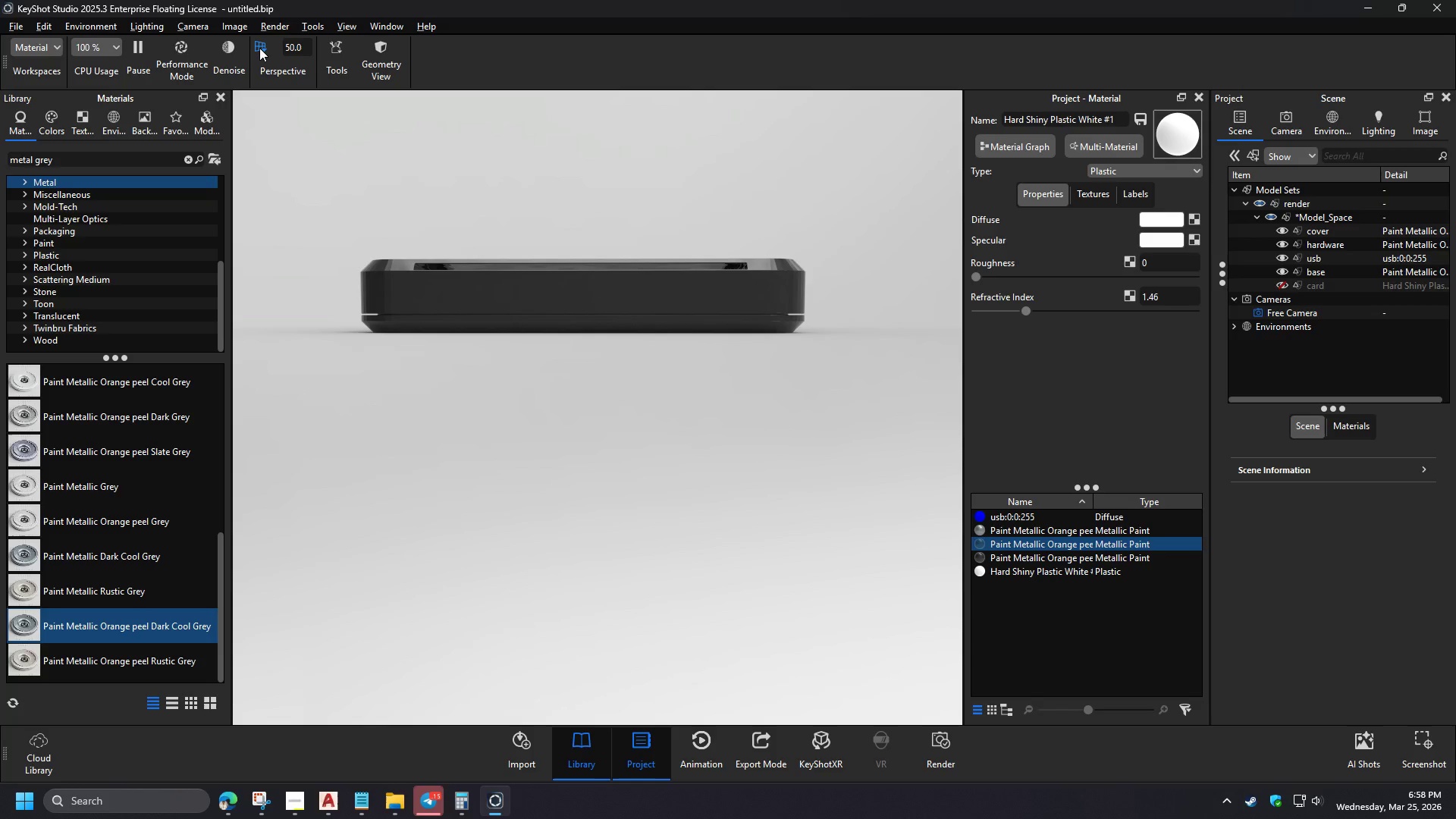 
scroll: coordinate [651, 444], scroll_direction: up, amount: 4.0
 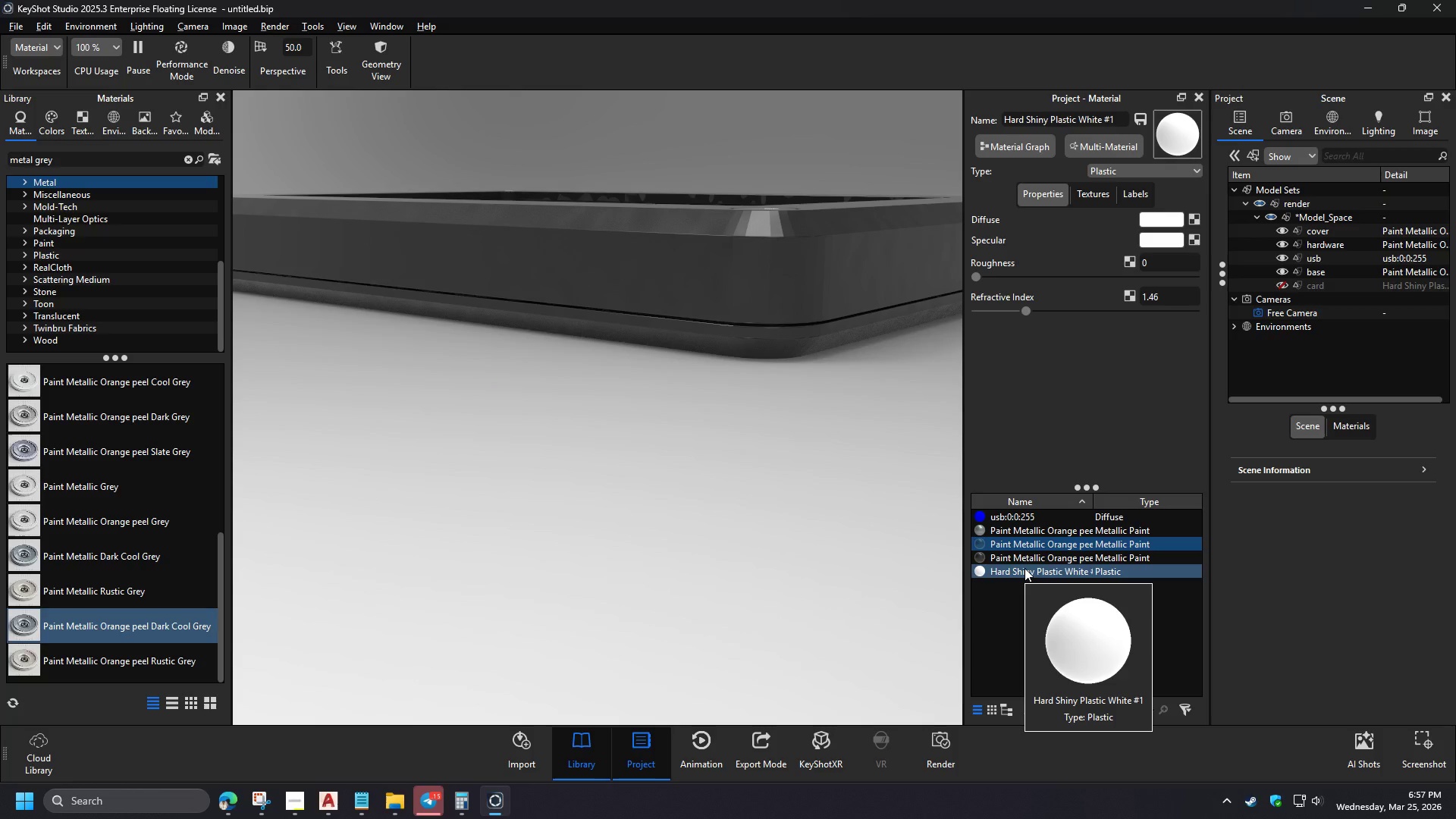 
wait(5.34)
 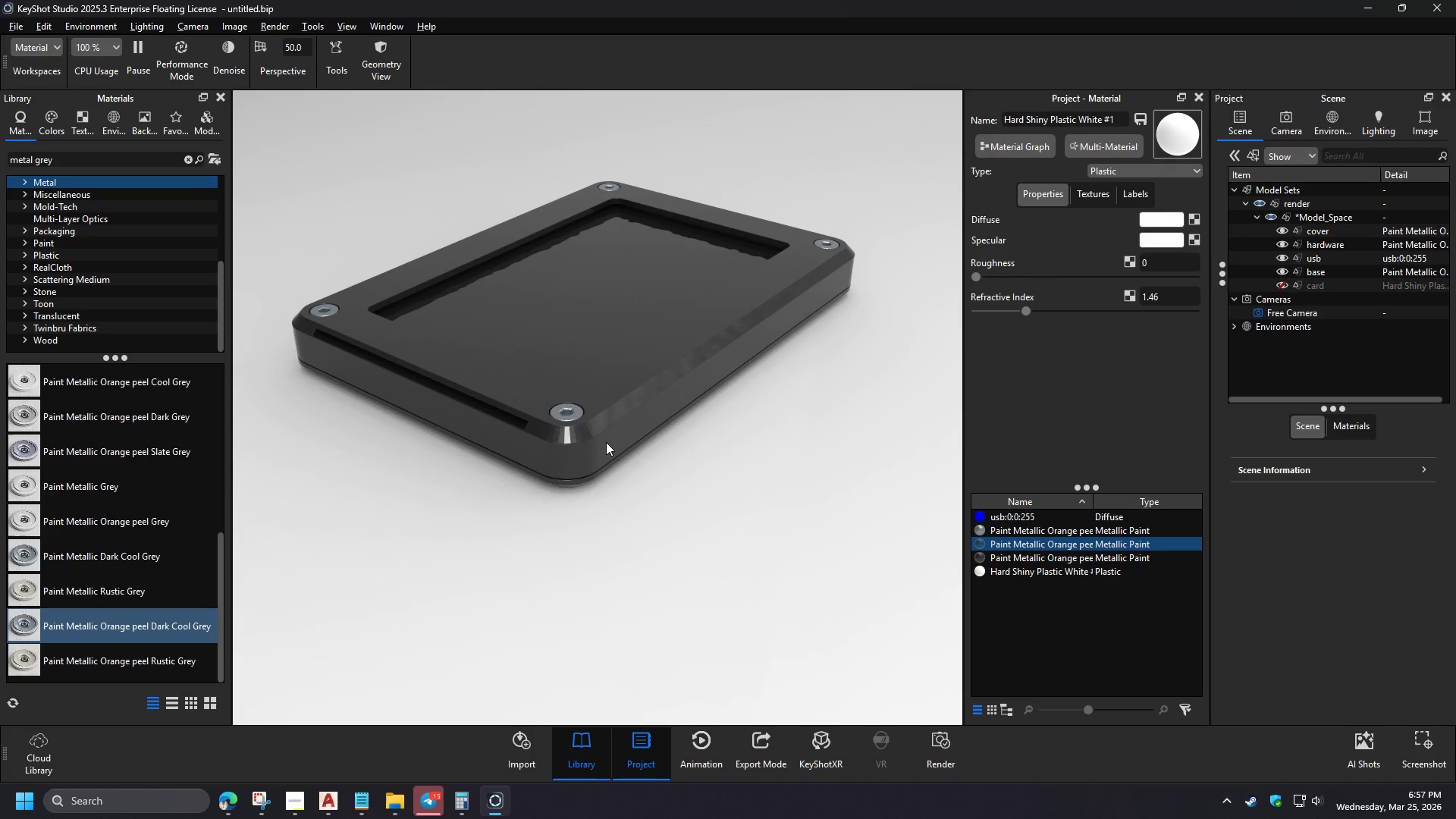 
left_click([259, 48])
 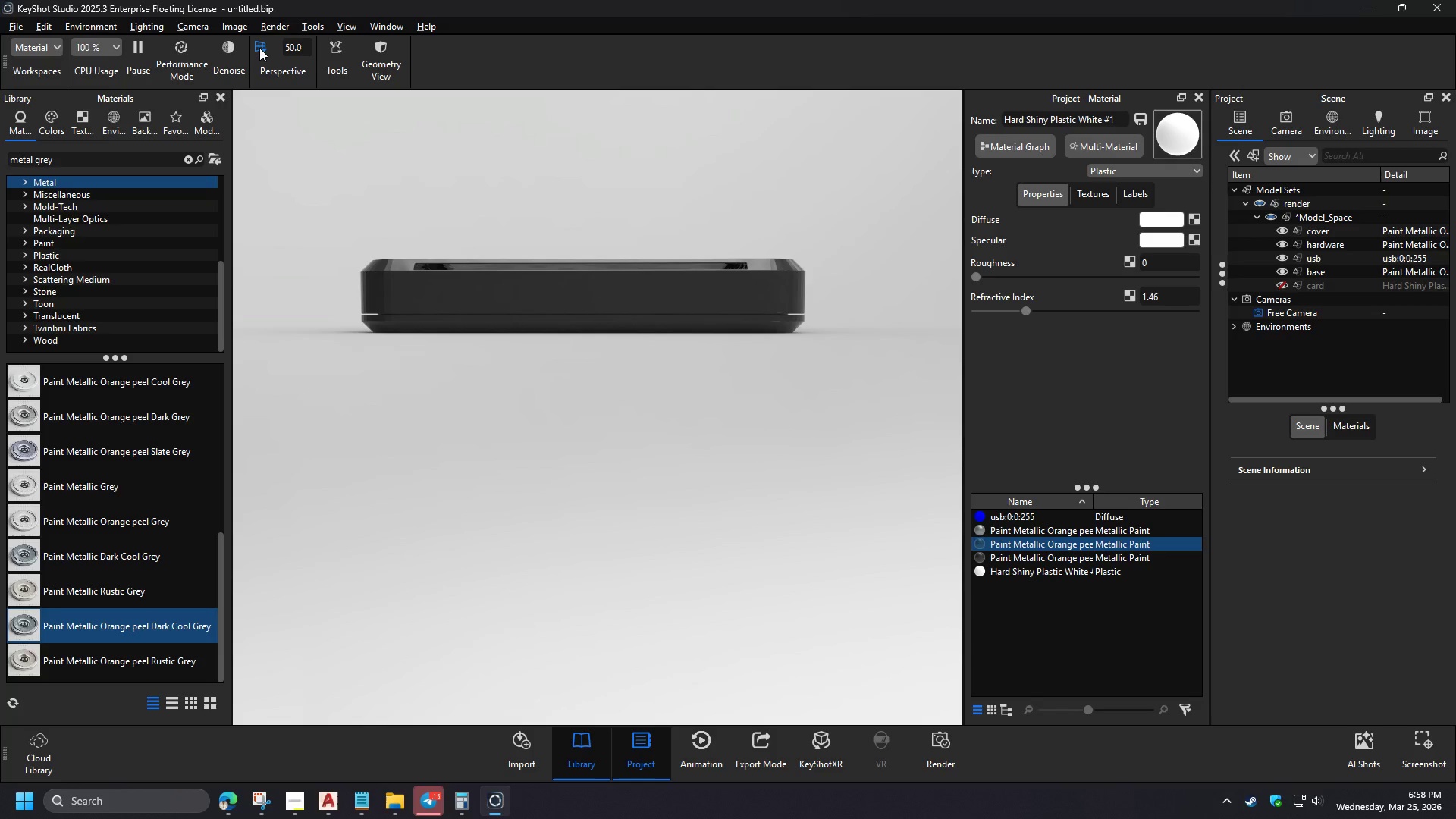 
left_click([259, 48])
 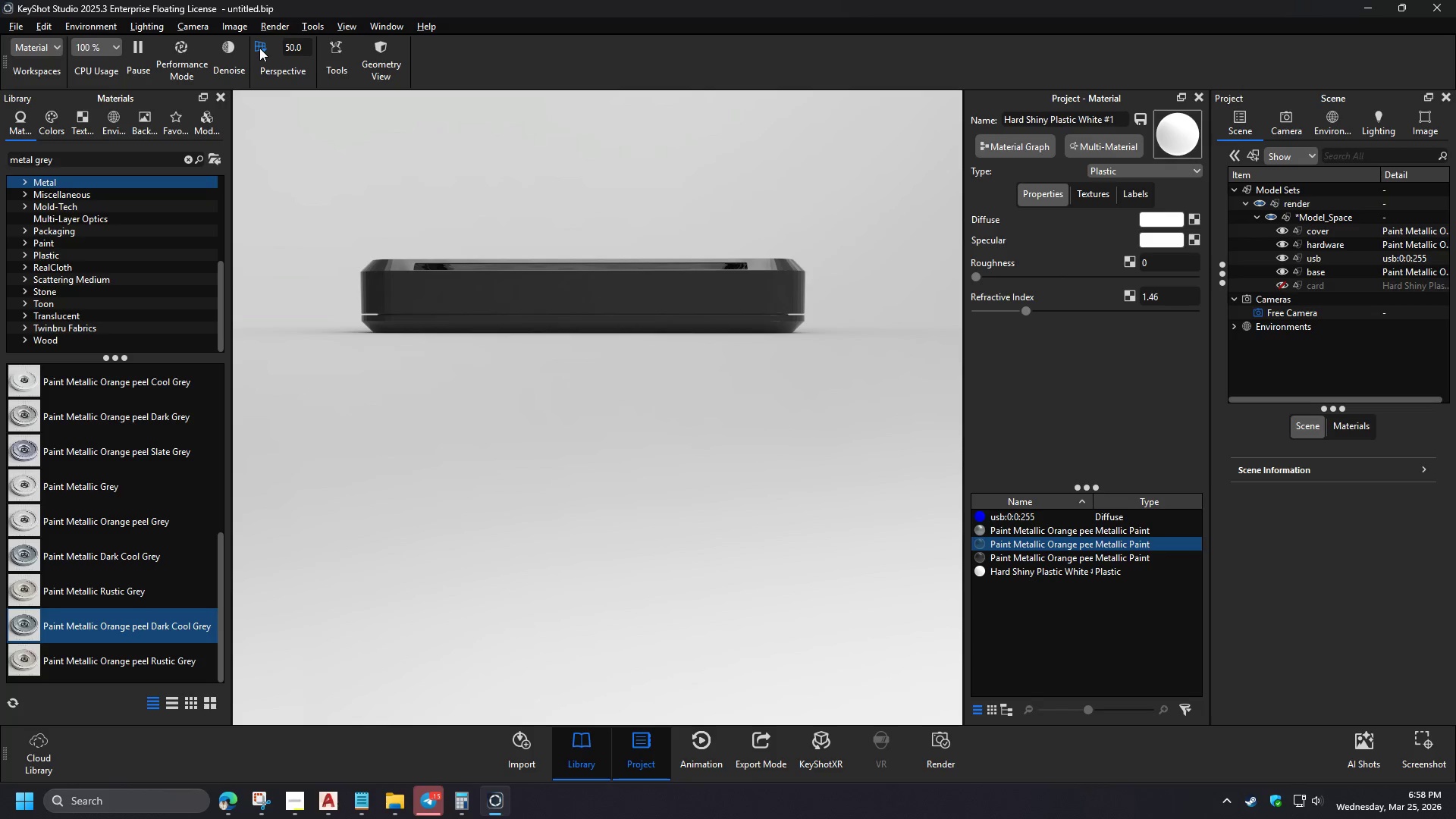 
left_click([378, 67])
 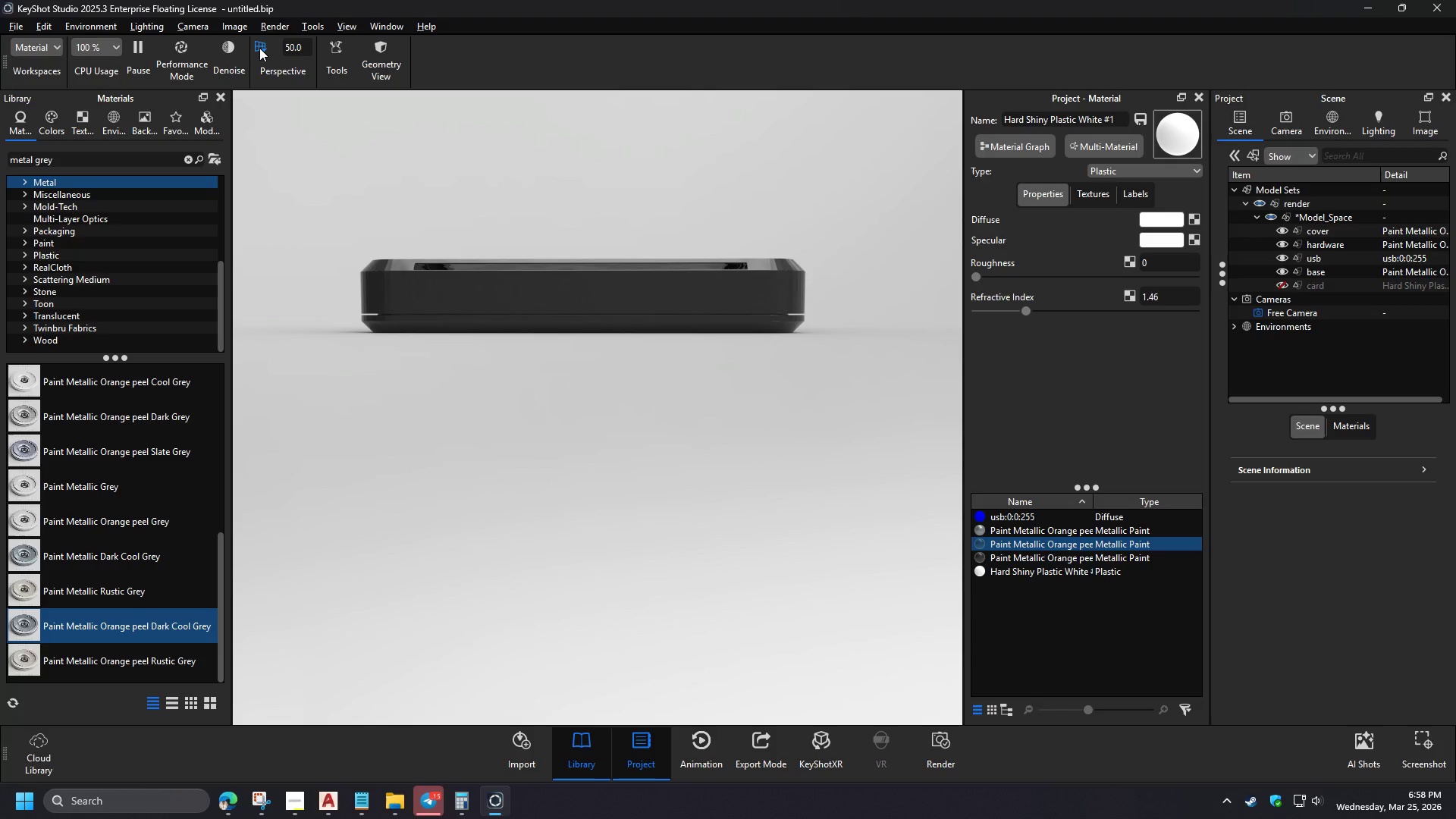 
left_click([1043, 207])
 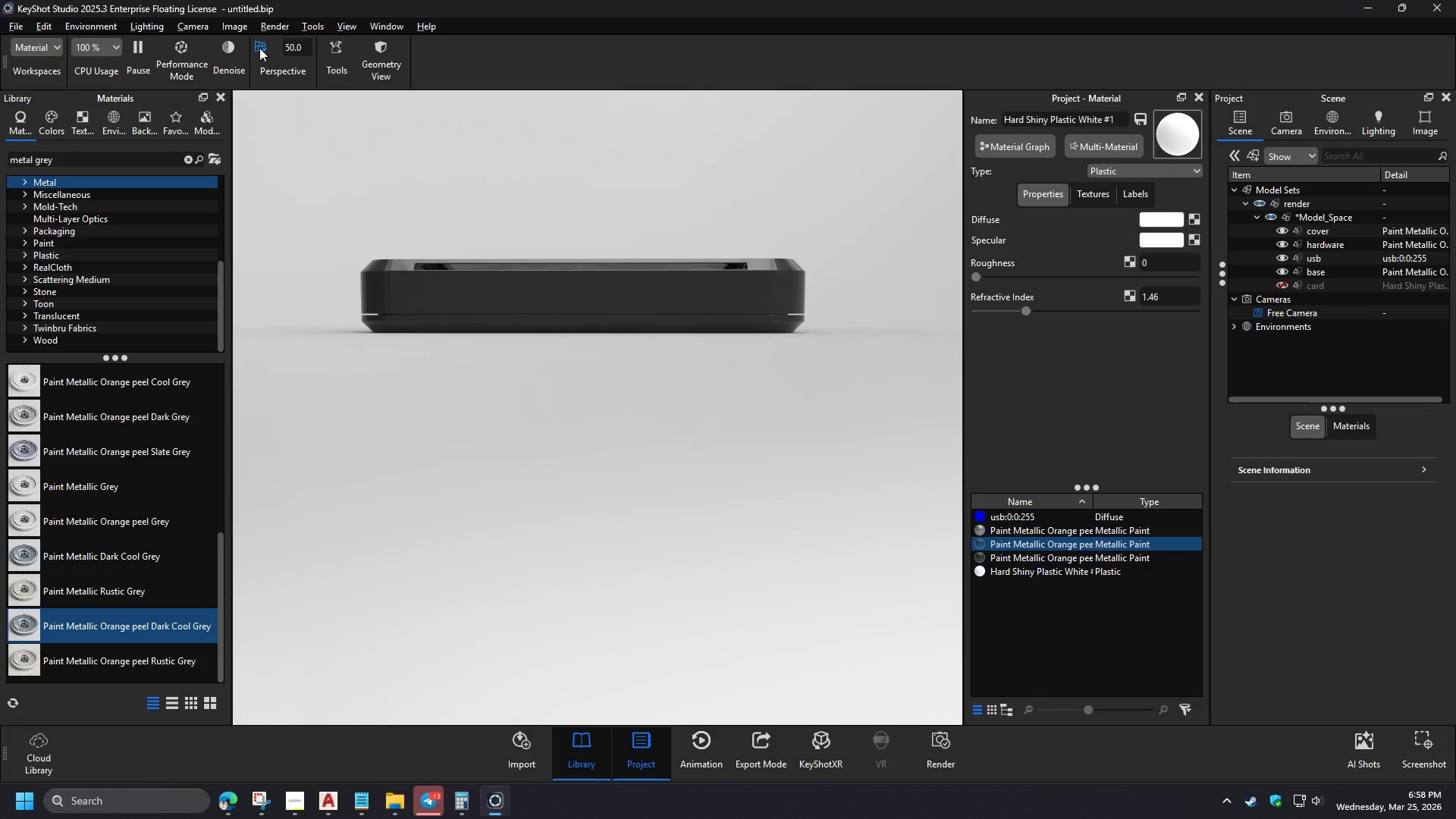 
double_click([1067, 214])
 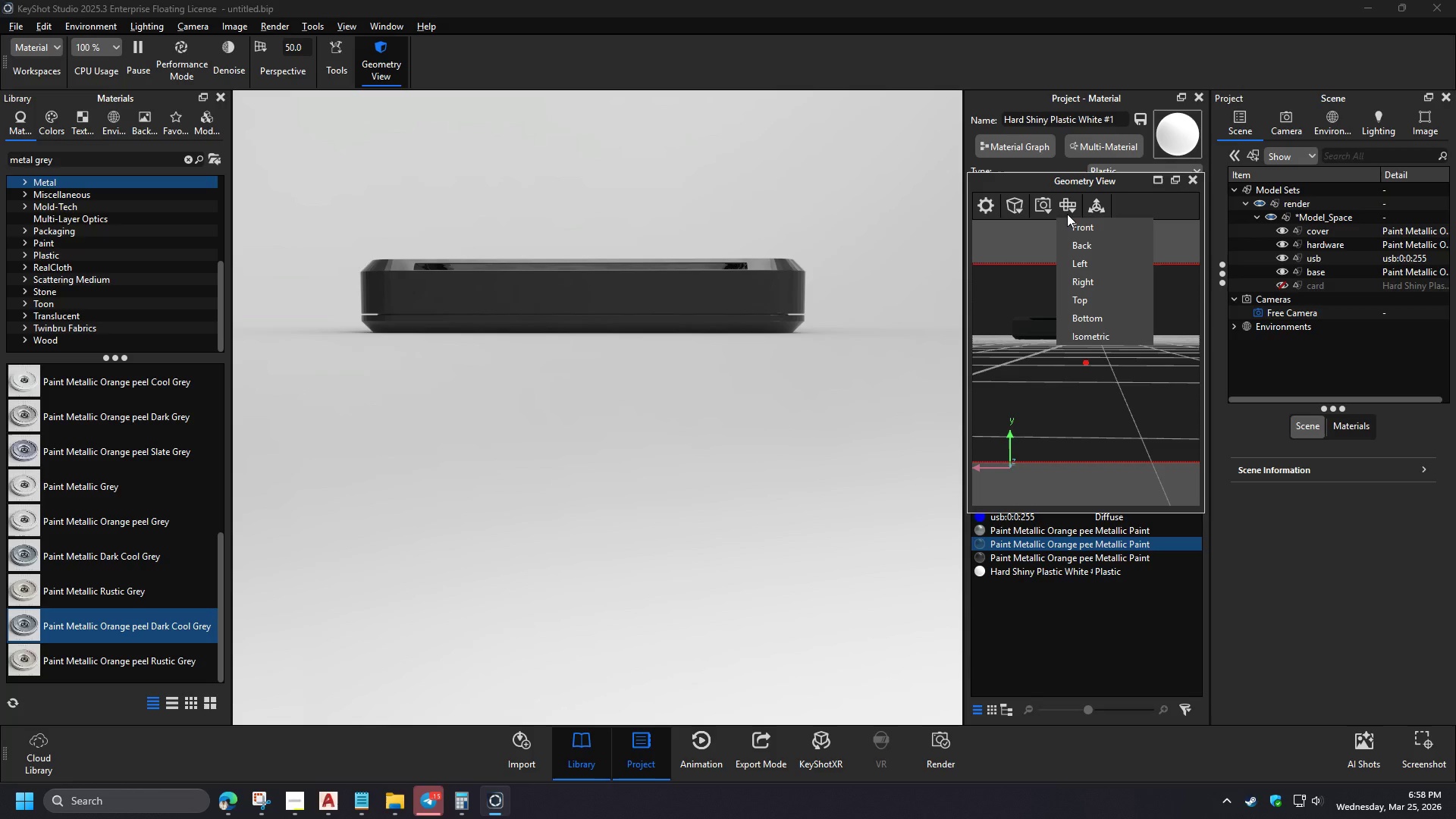 
left_click([1090, 249])
 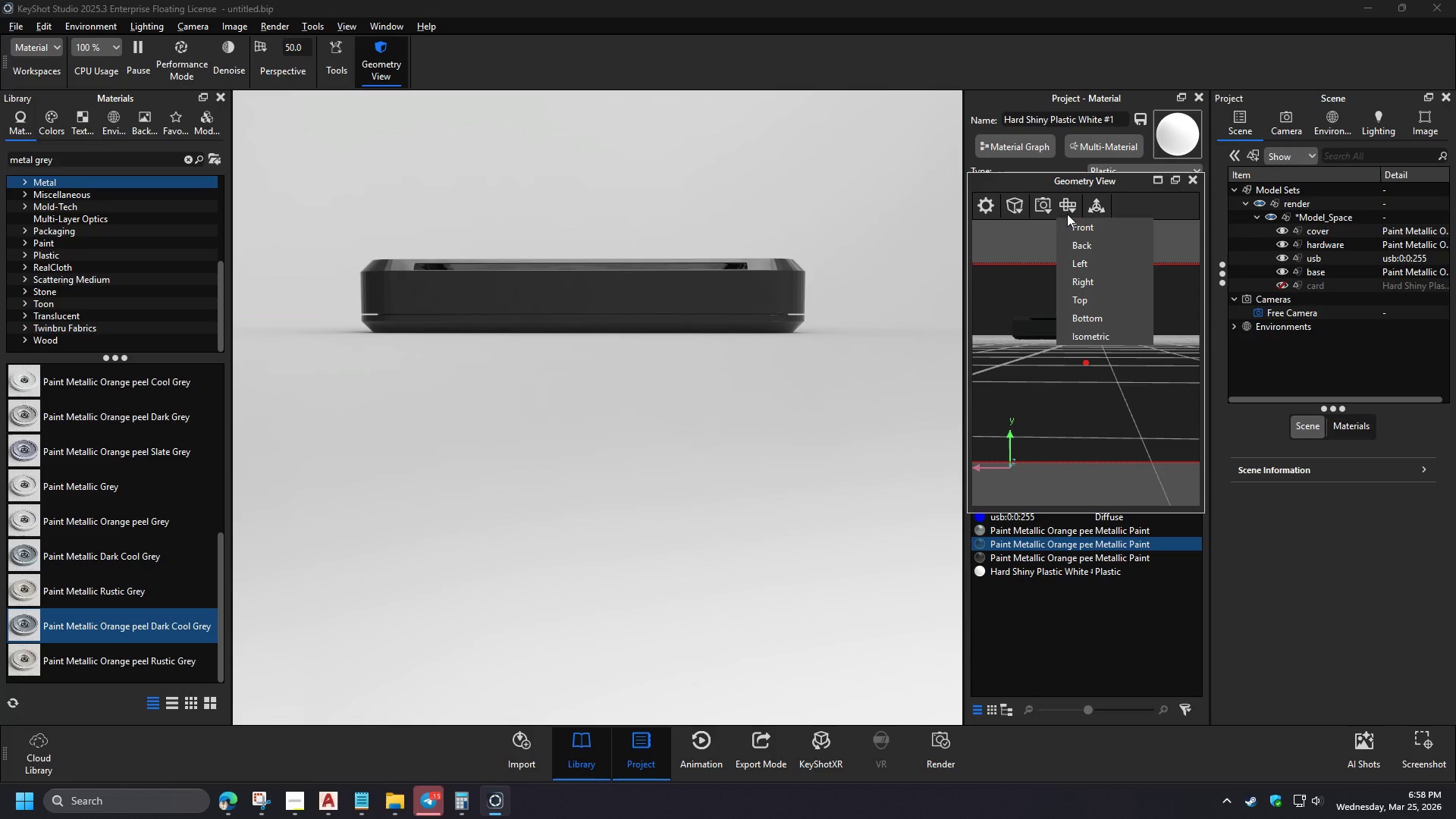 
wait(11.69)
 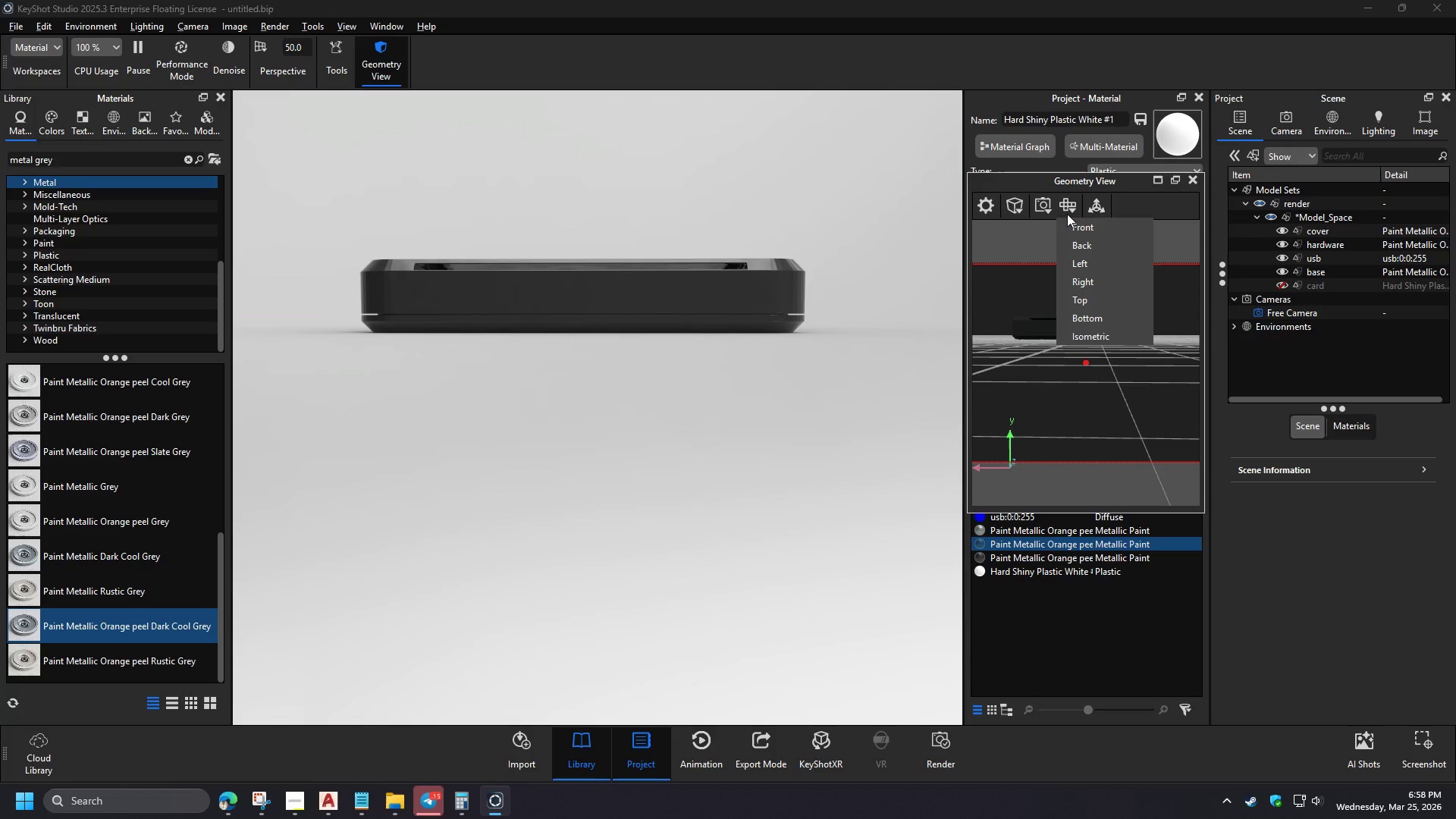 
left_click([937, 755])
 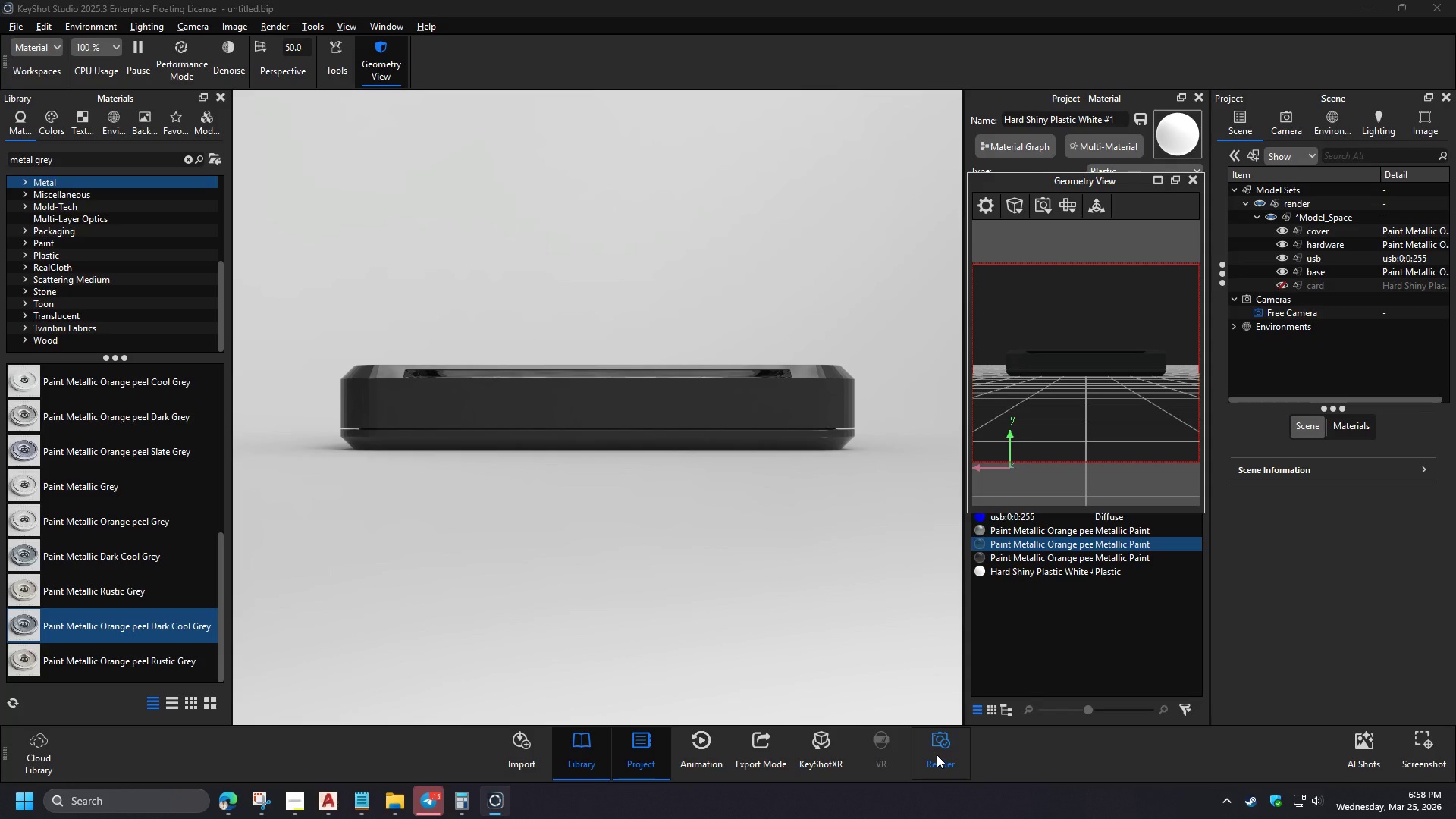 
left_click([301, 802])